 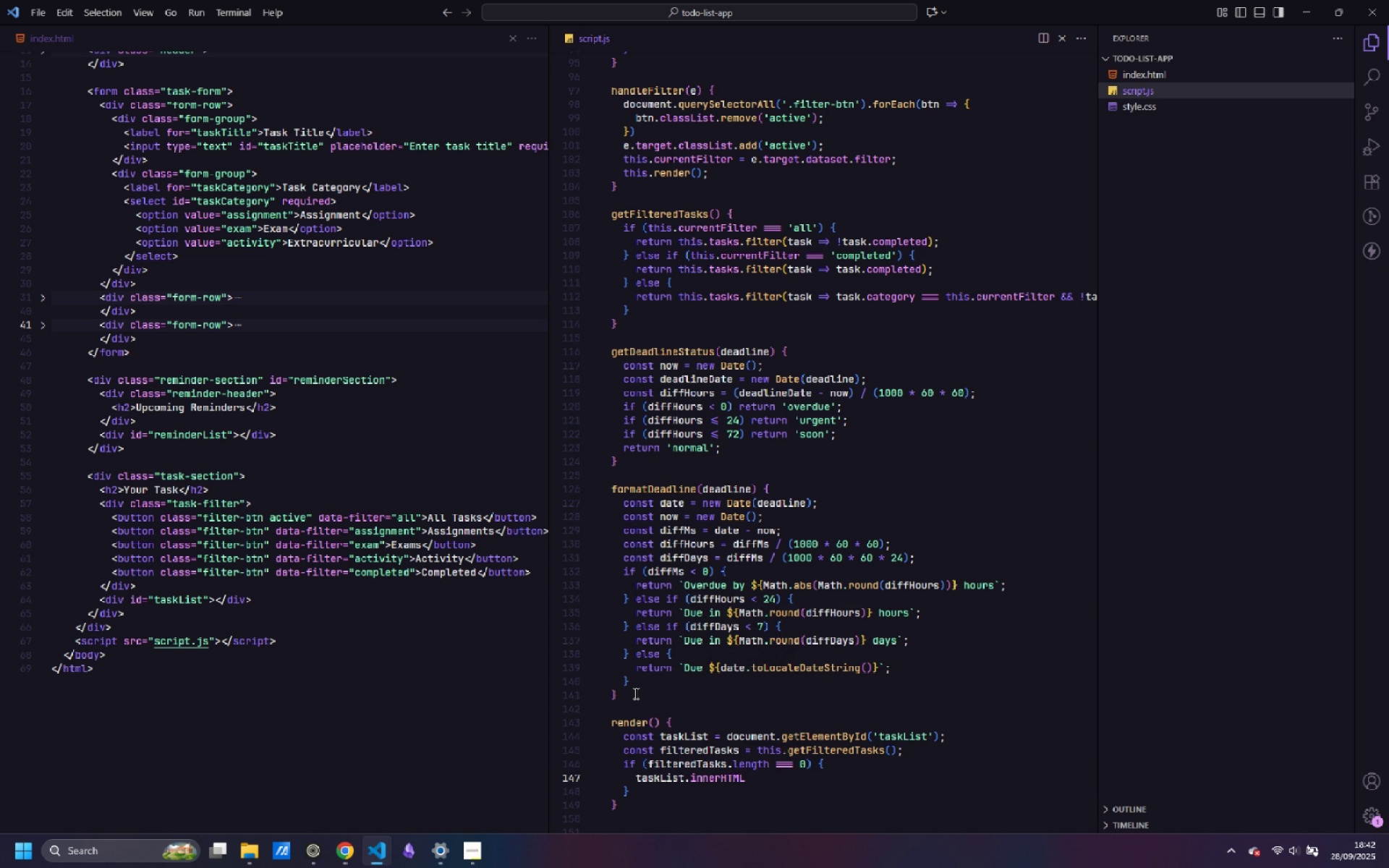 
key(Space)
 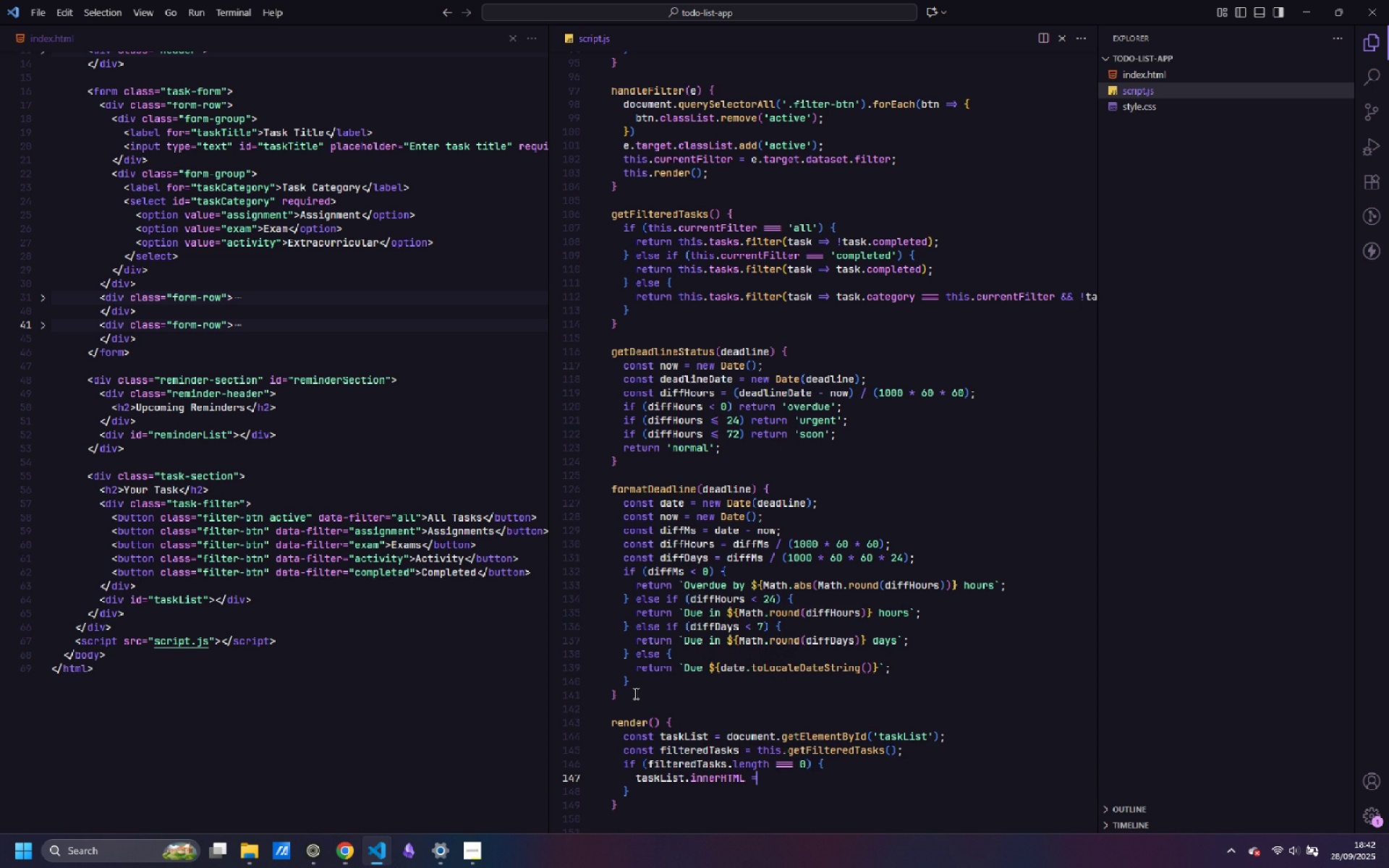 
key(Equal)
 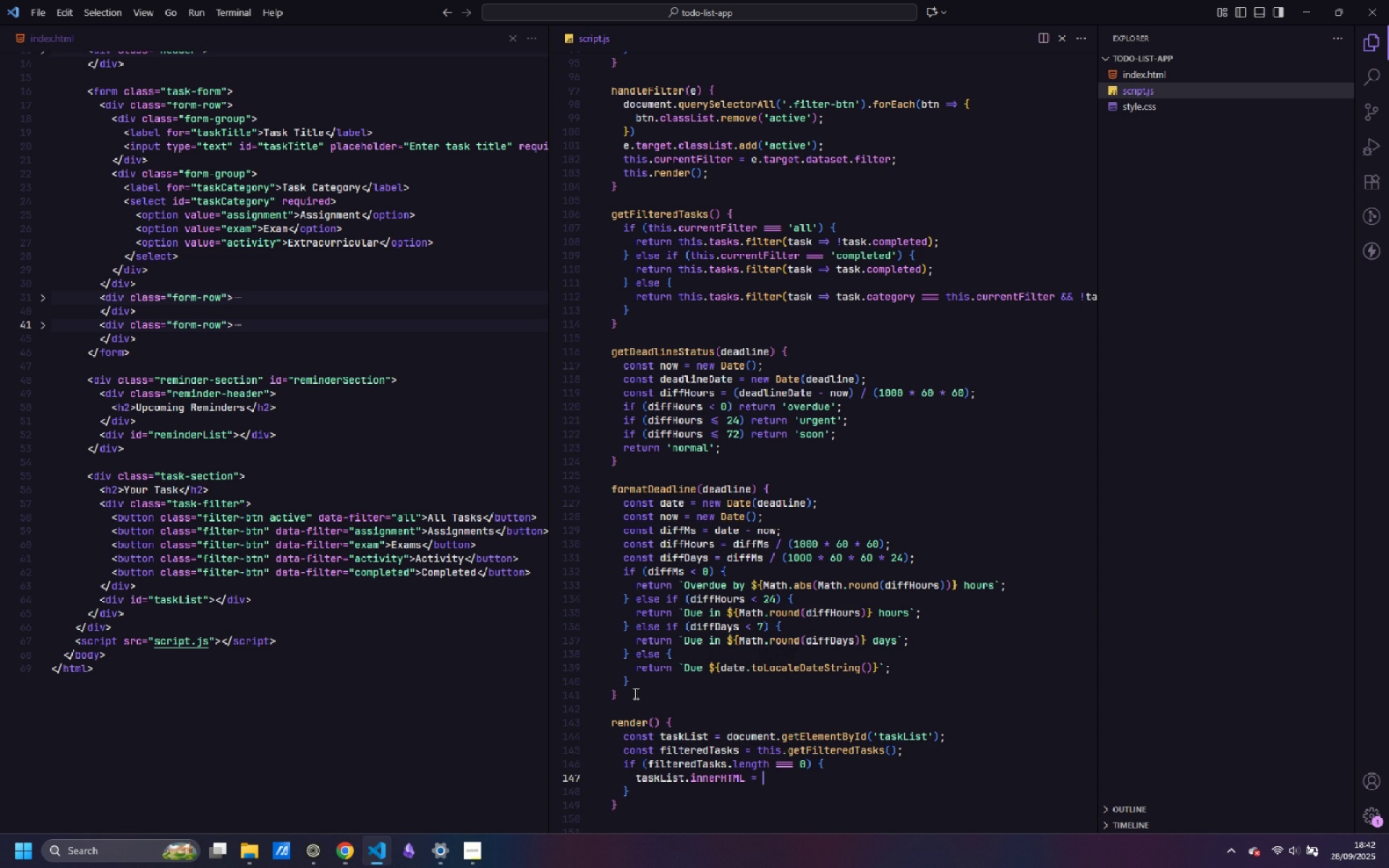 
key(Space)
 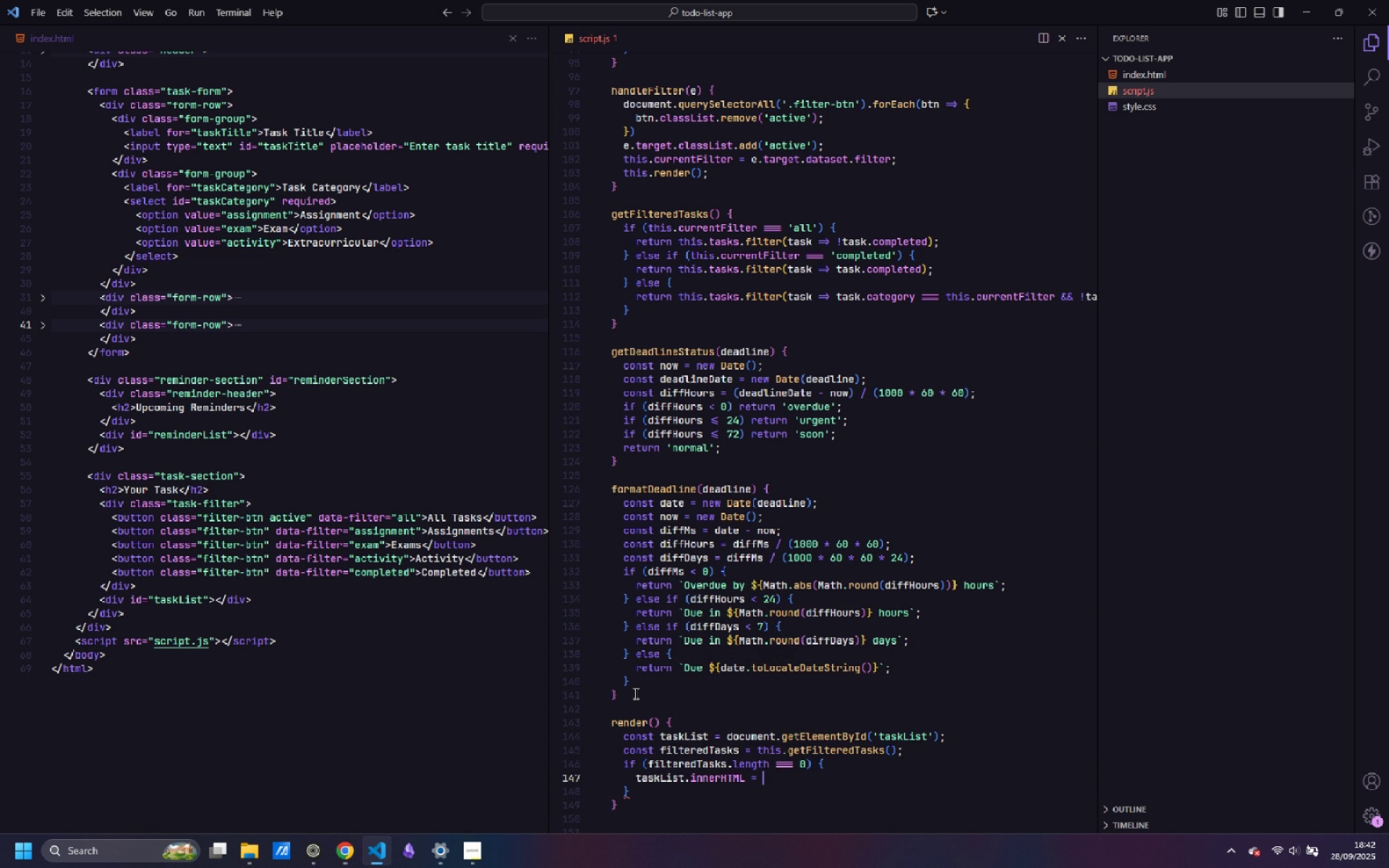 
key(Backquote)
 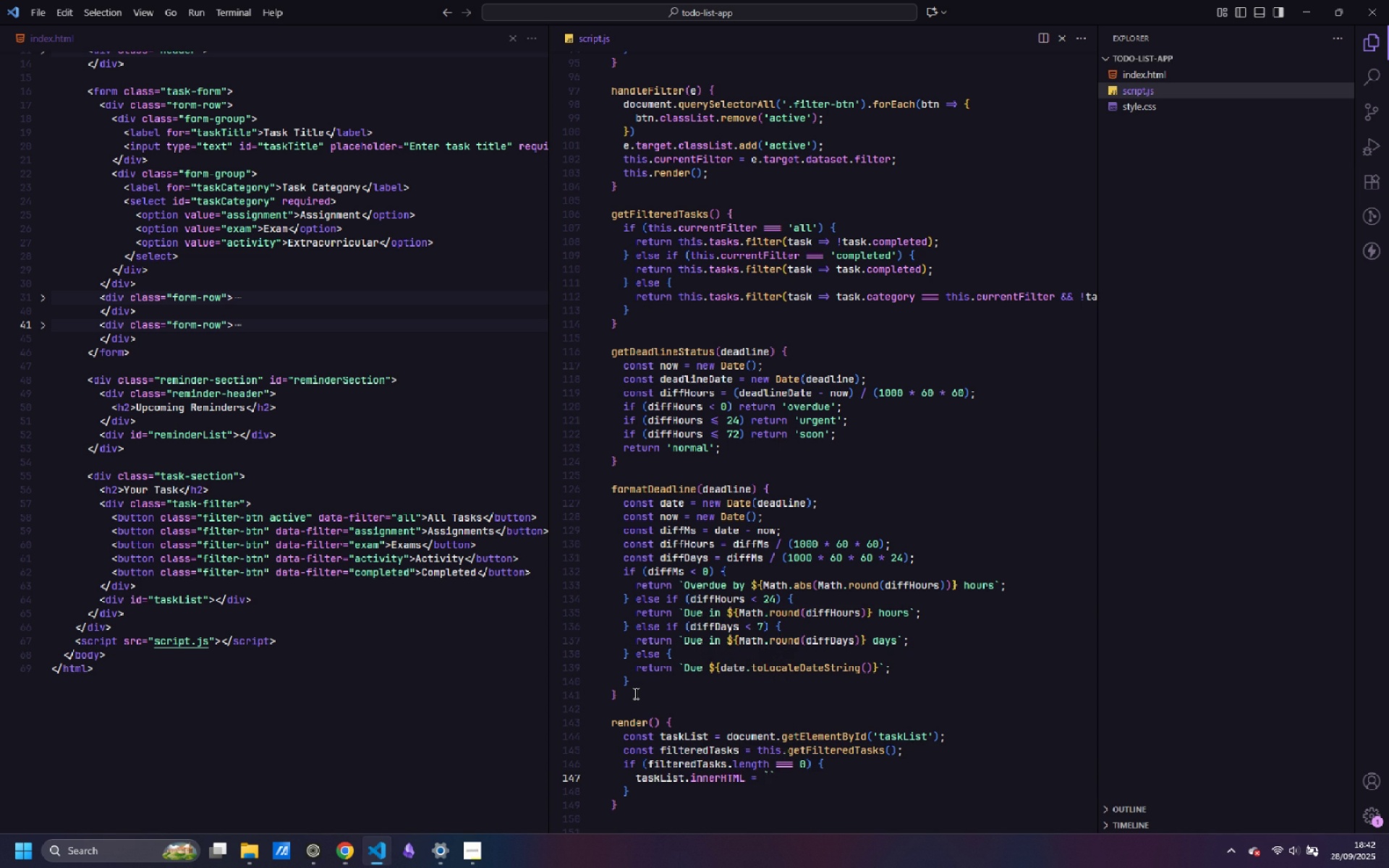 
key(Enter)
 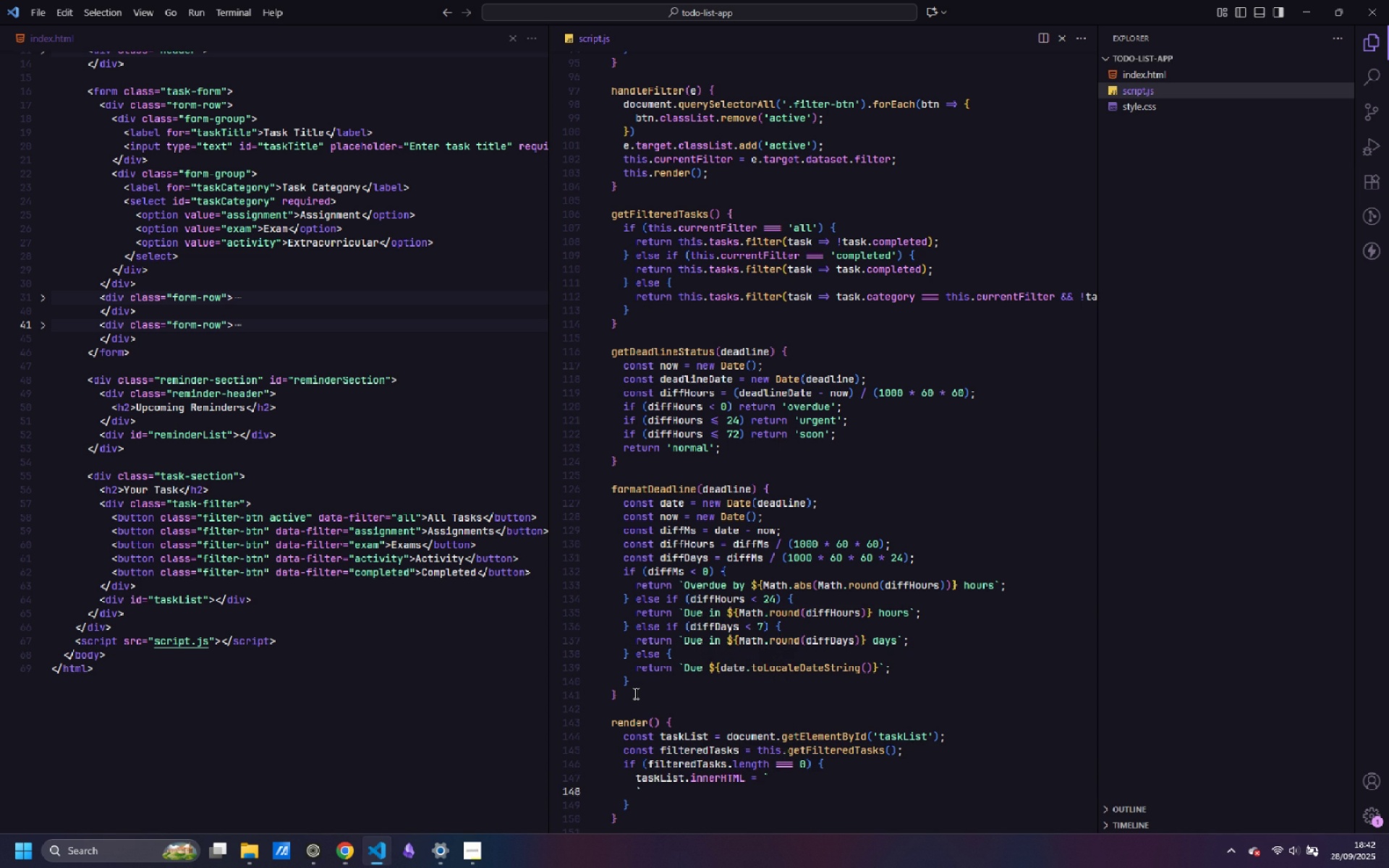 
key(Enter)
 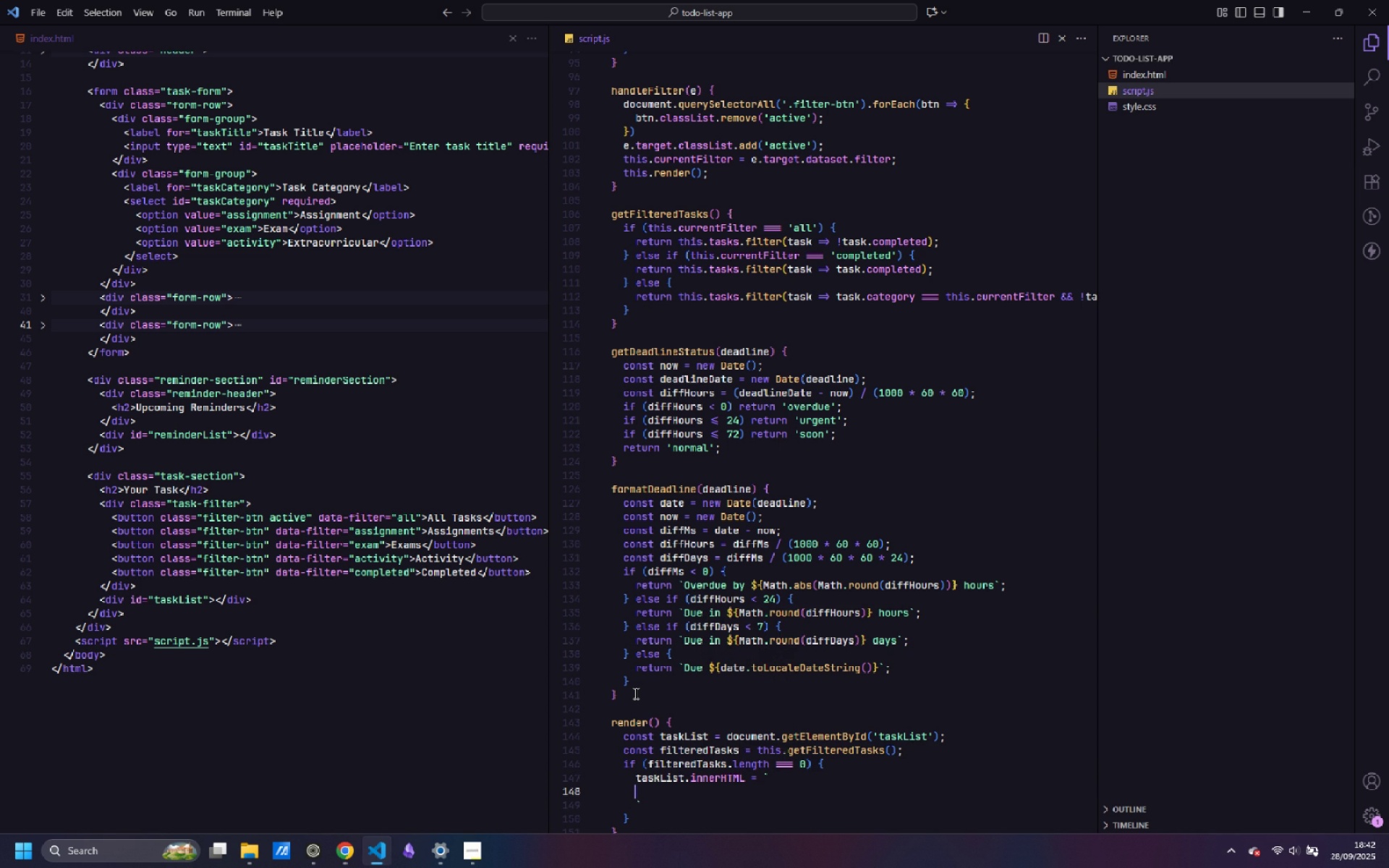 
key(ArrowUp)
 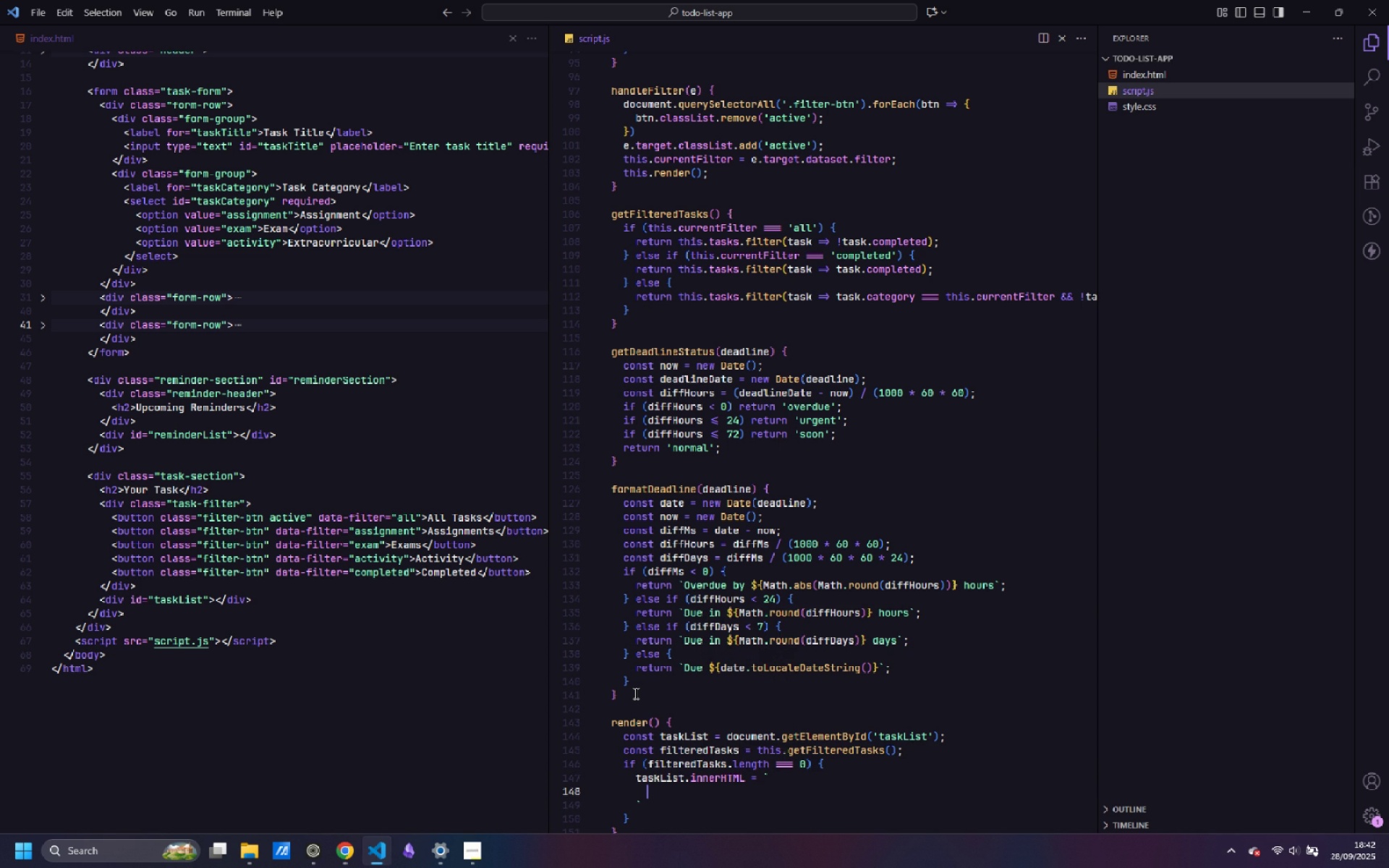 
key(Tab)
type(<div>)